 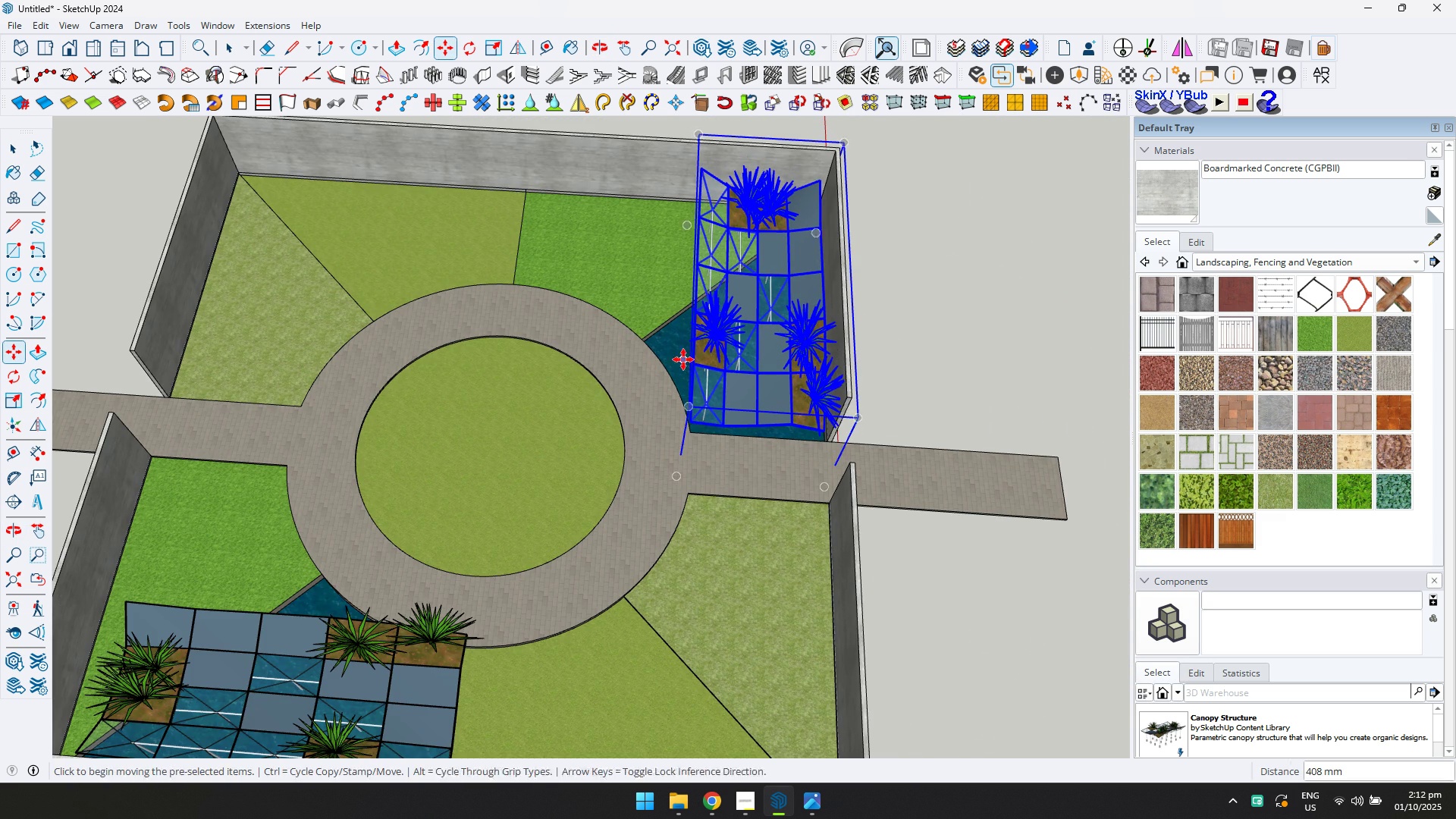 
key(Shift+ShiftLeft)
 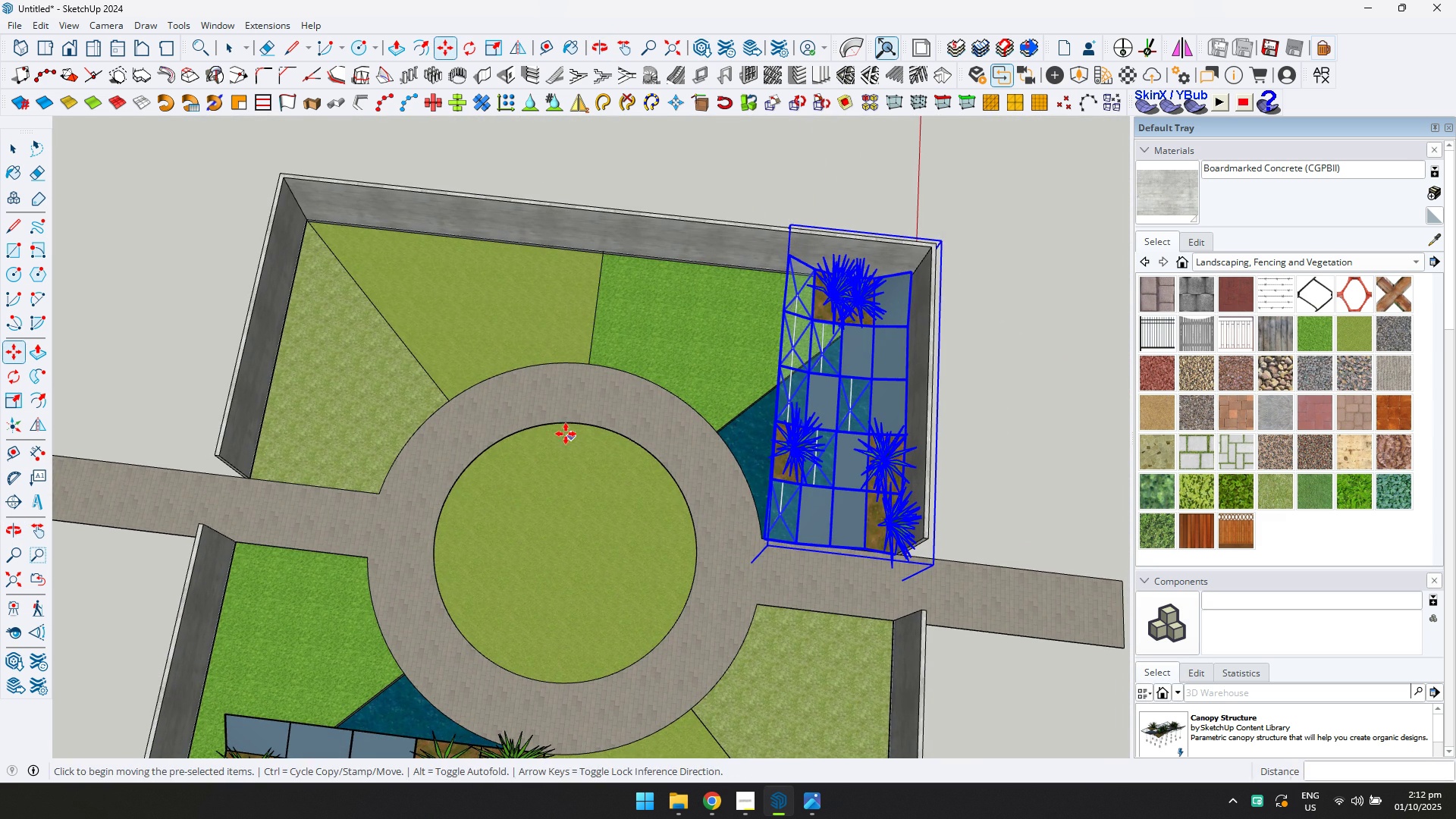 
left_click([27, 154])
 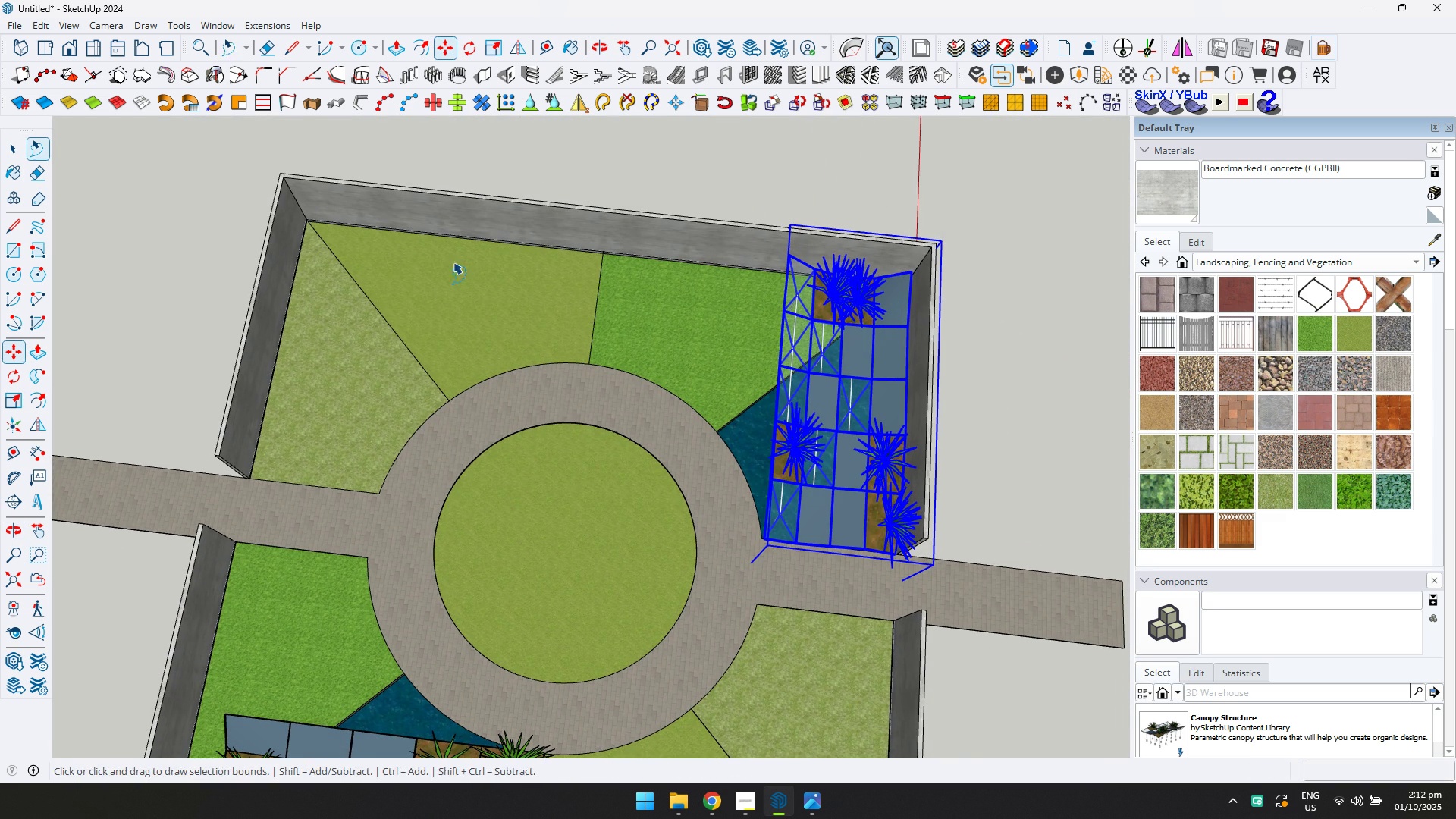 
scroll: coordinate [590, 298], scroll_direction: down, amount: 2.0
 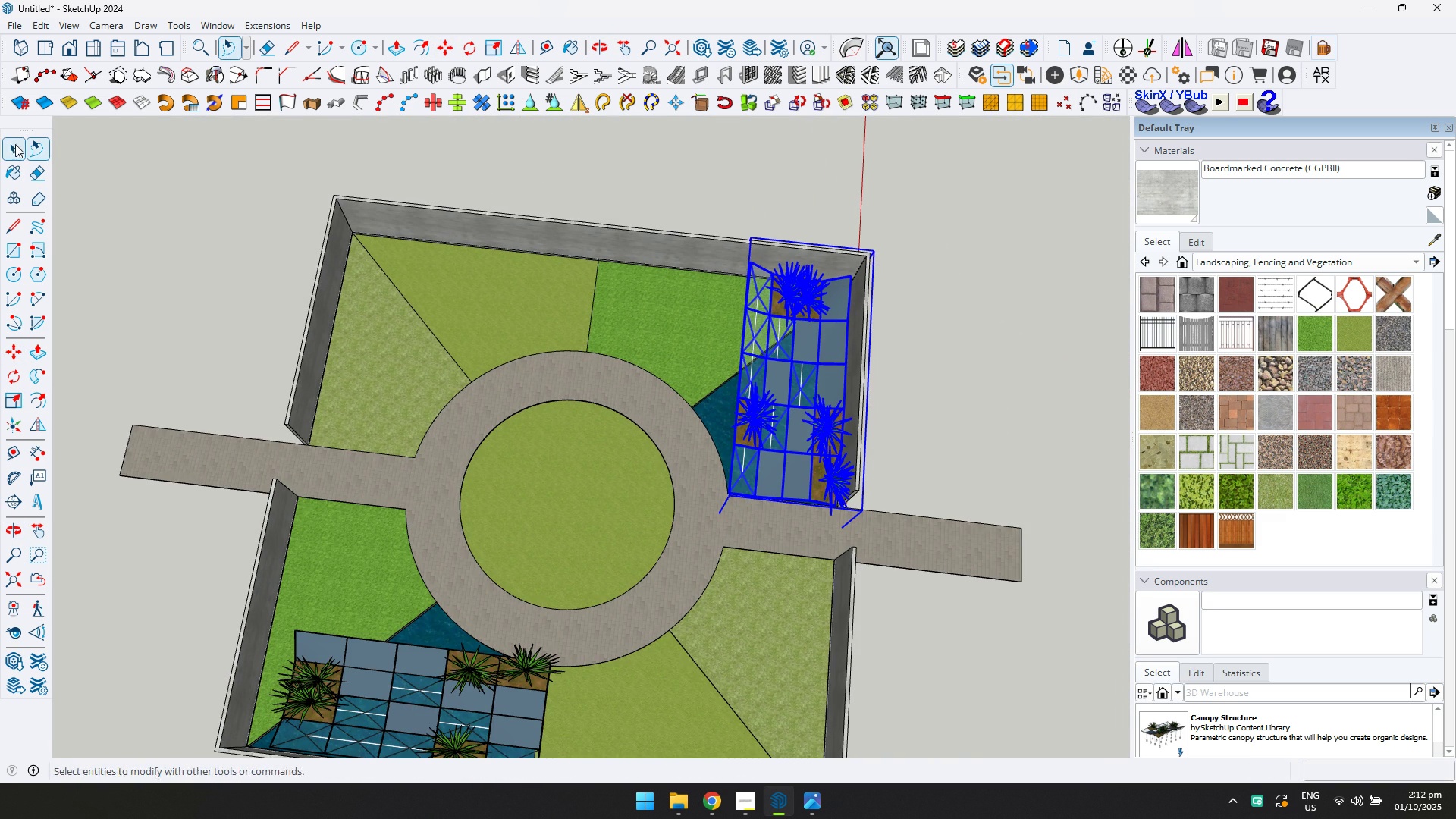 
left_click([11, 142])
 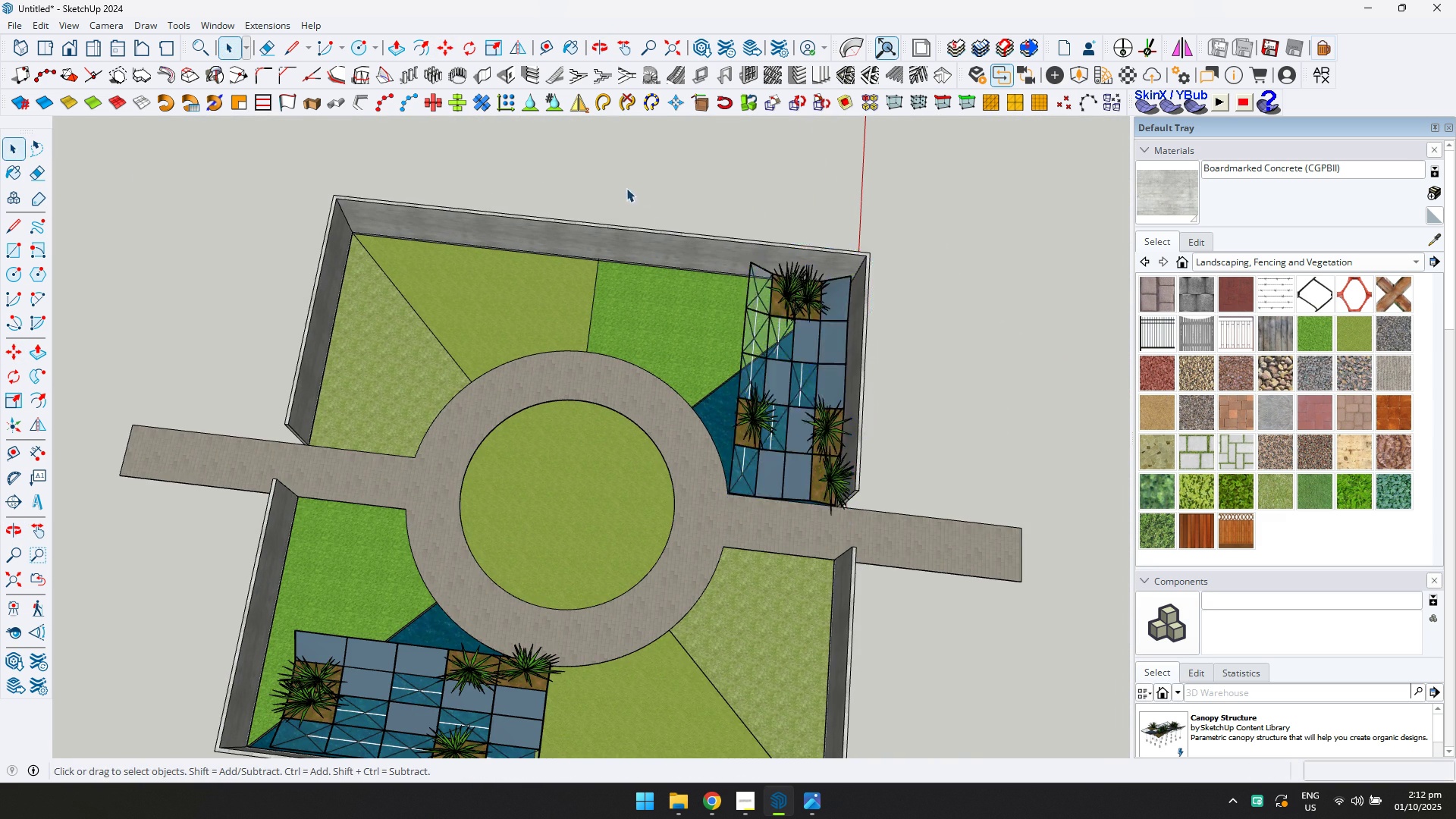 
scroll: coordinate [812, 297], scroll_direction: down, amount: 3.0
 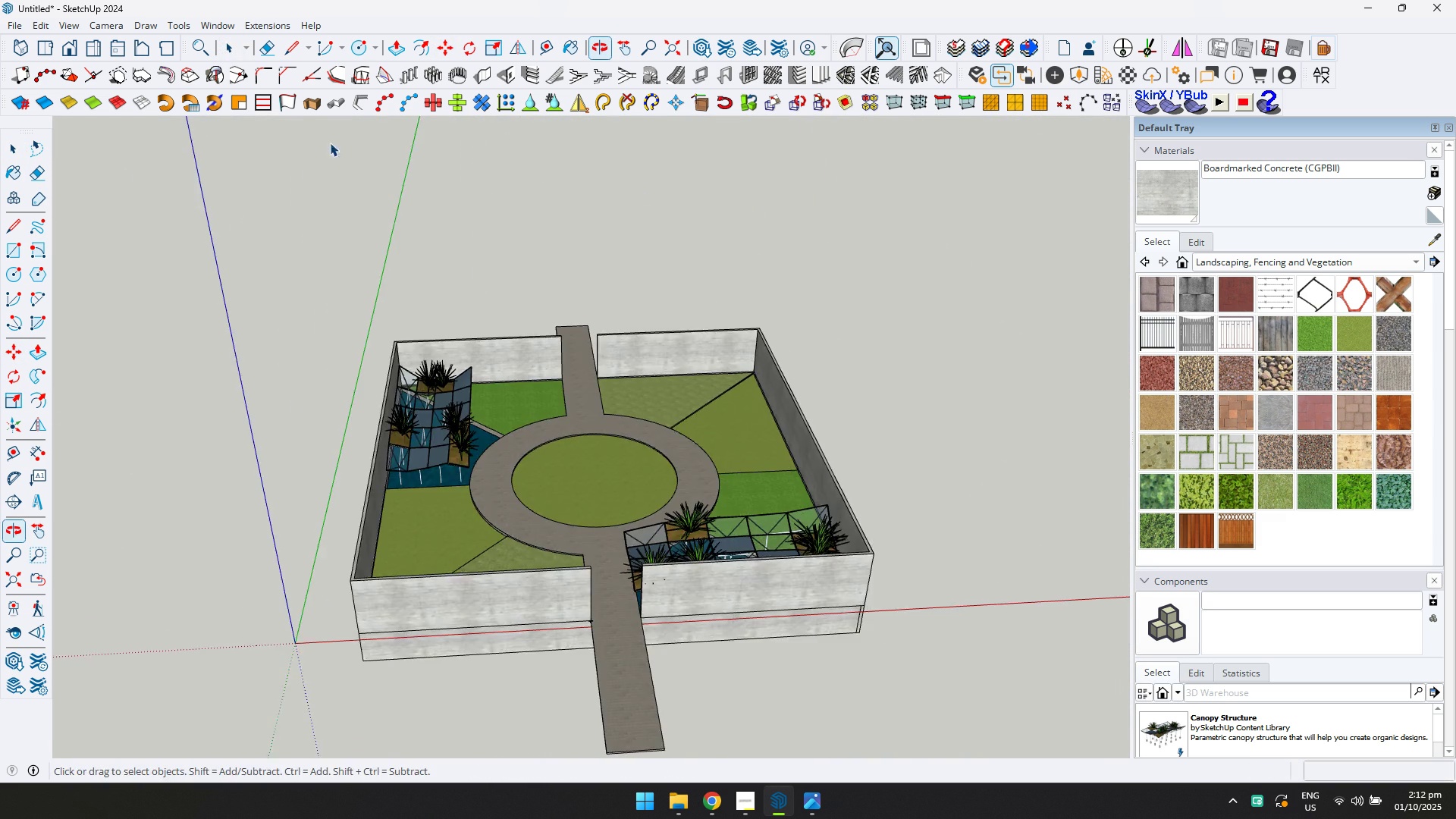 
scroll: coordinate [620, 595], scroll_direction: up, amount: 7.0
 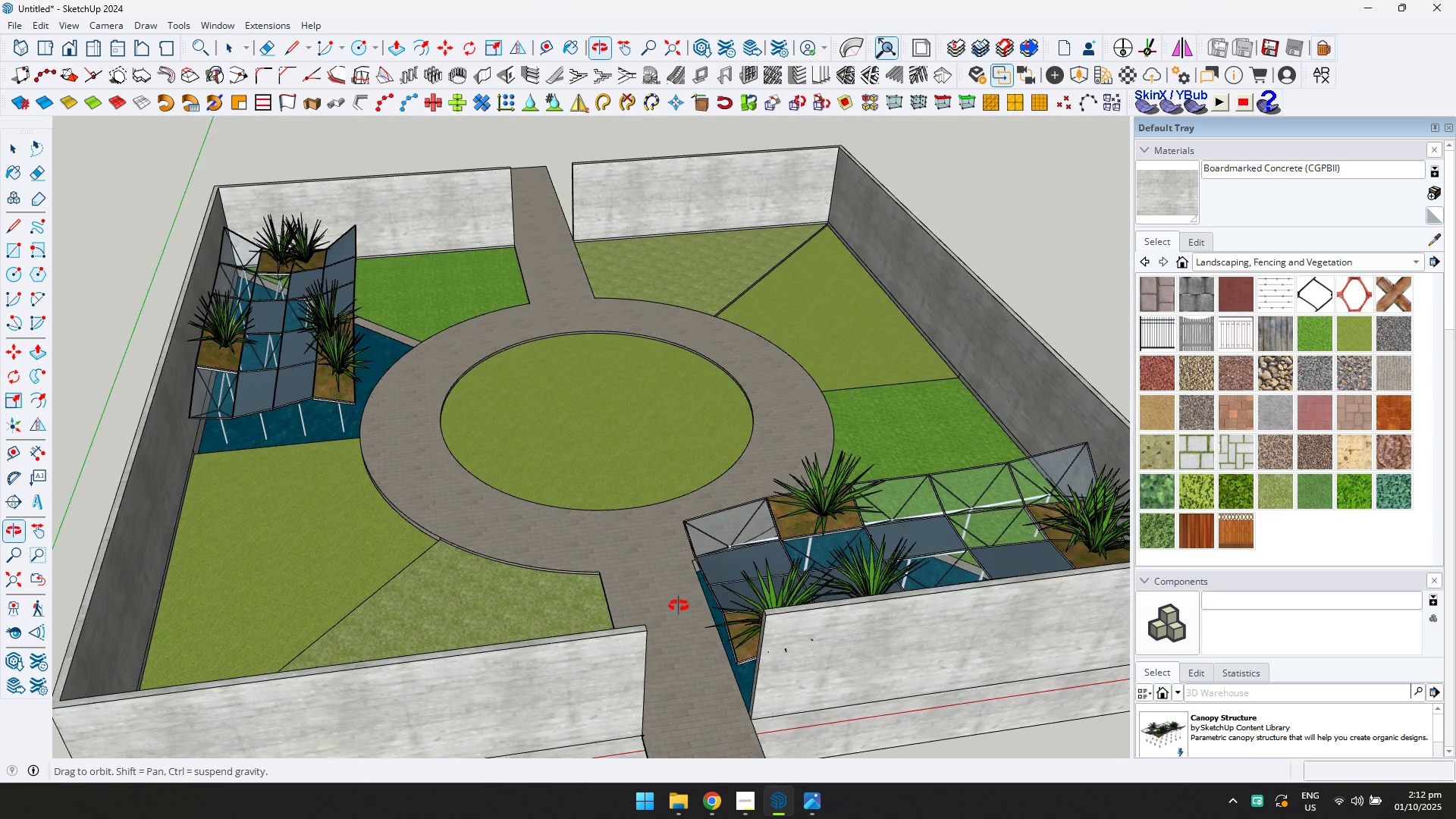 
left_click([783, 604])
 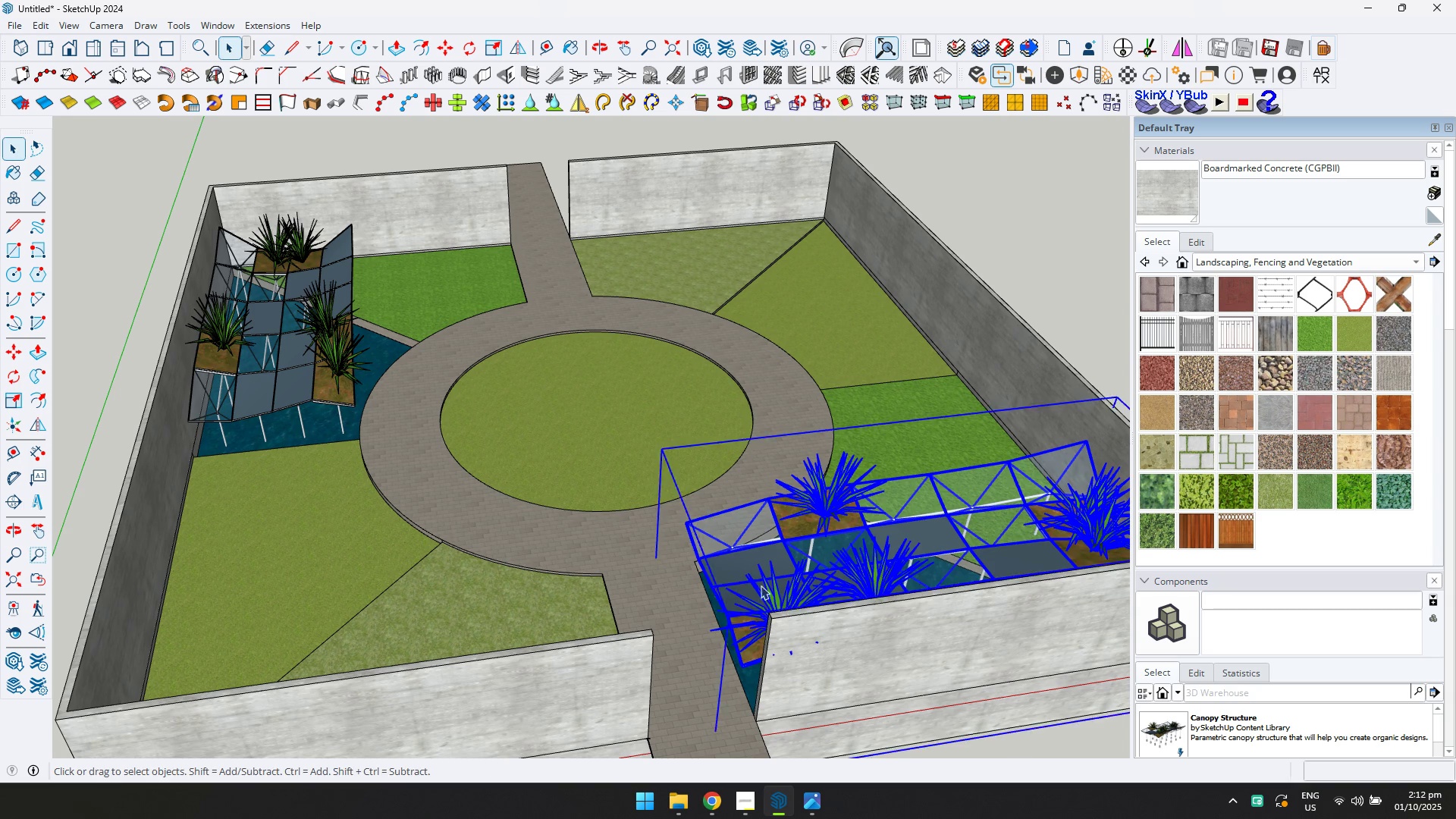 
key(S)
 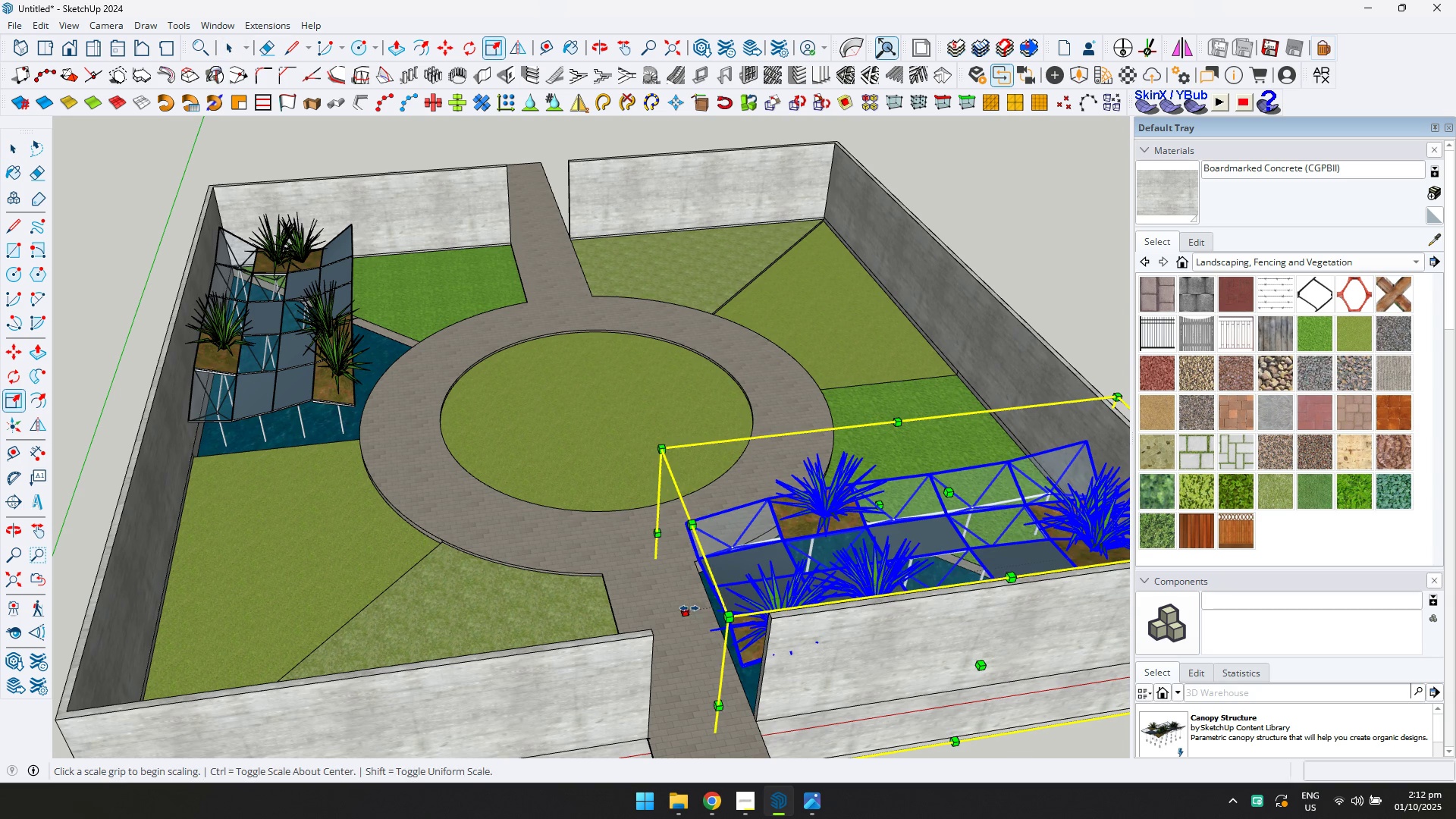 
left_click([689, 608])
 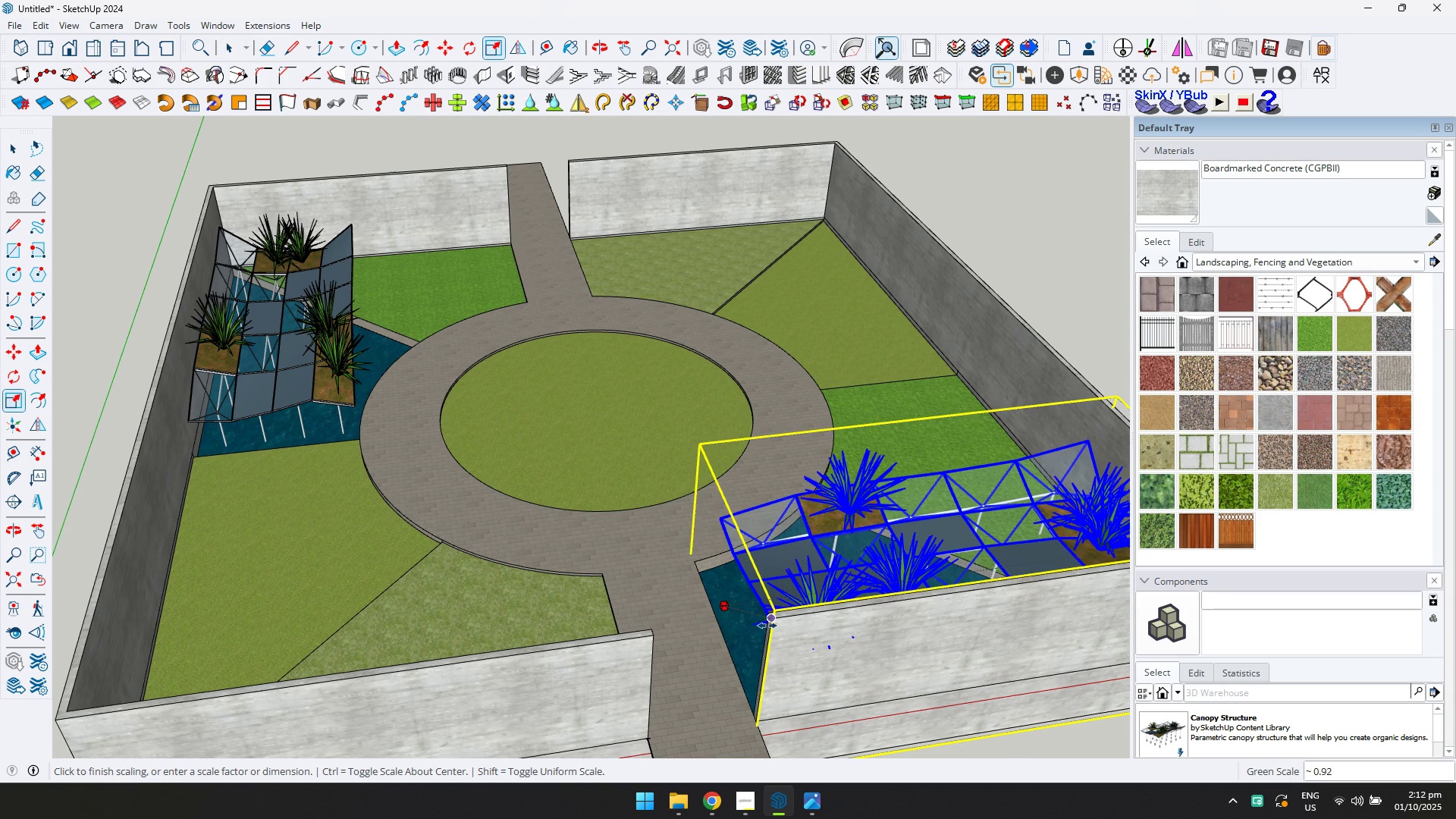 
left_click([767, 626])
 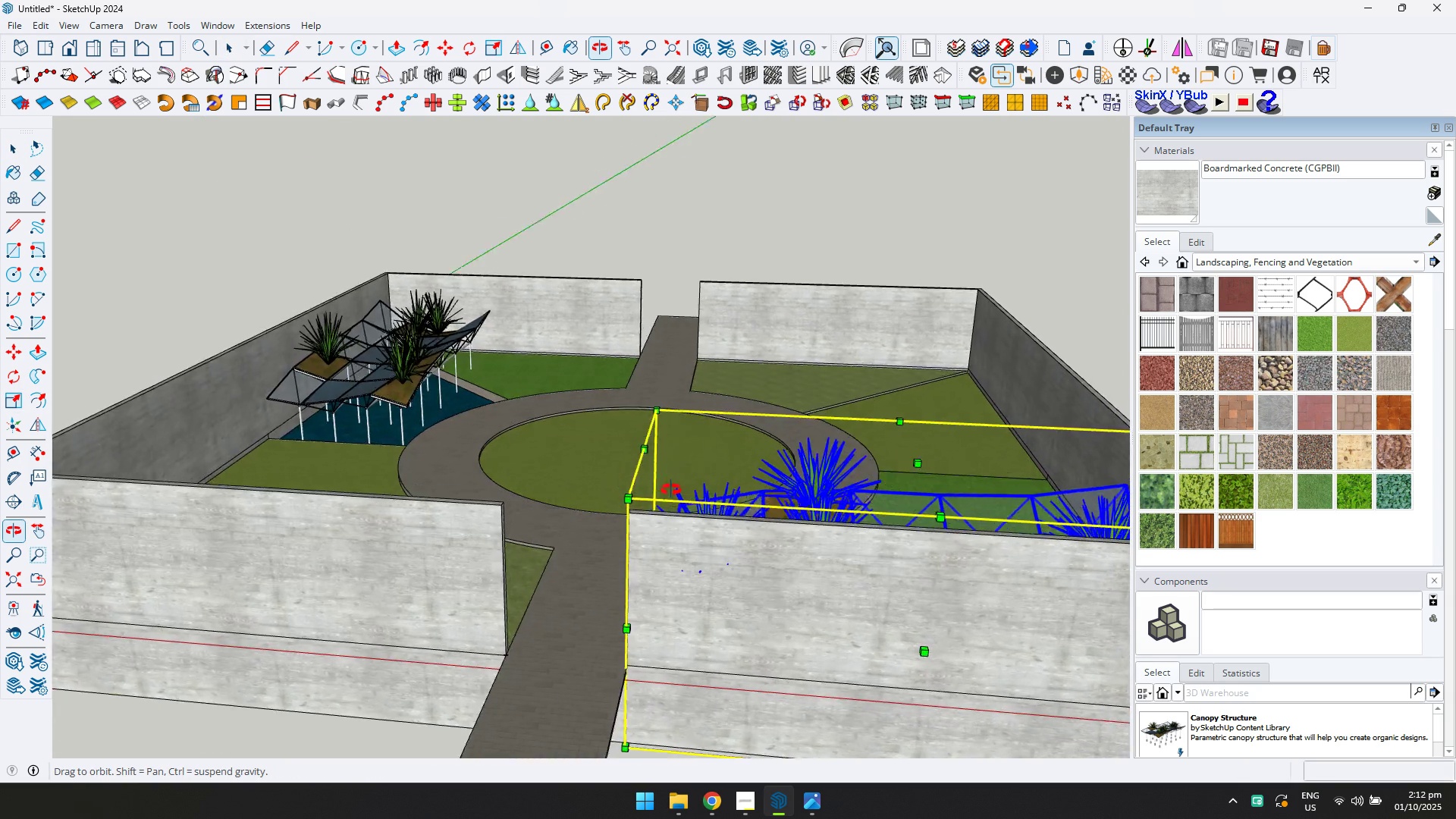 
scroll: coordinate [634, 520], scroll_direction: down, amount: 3.0
 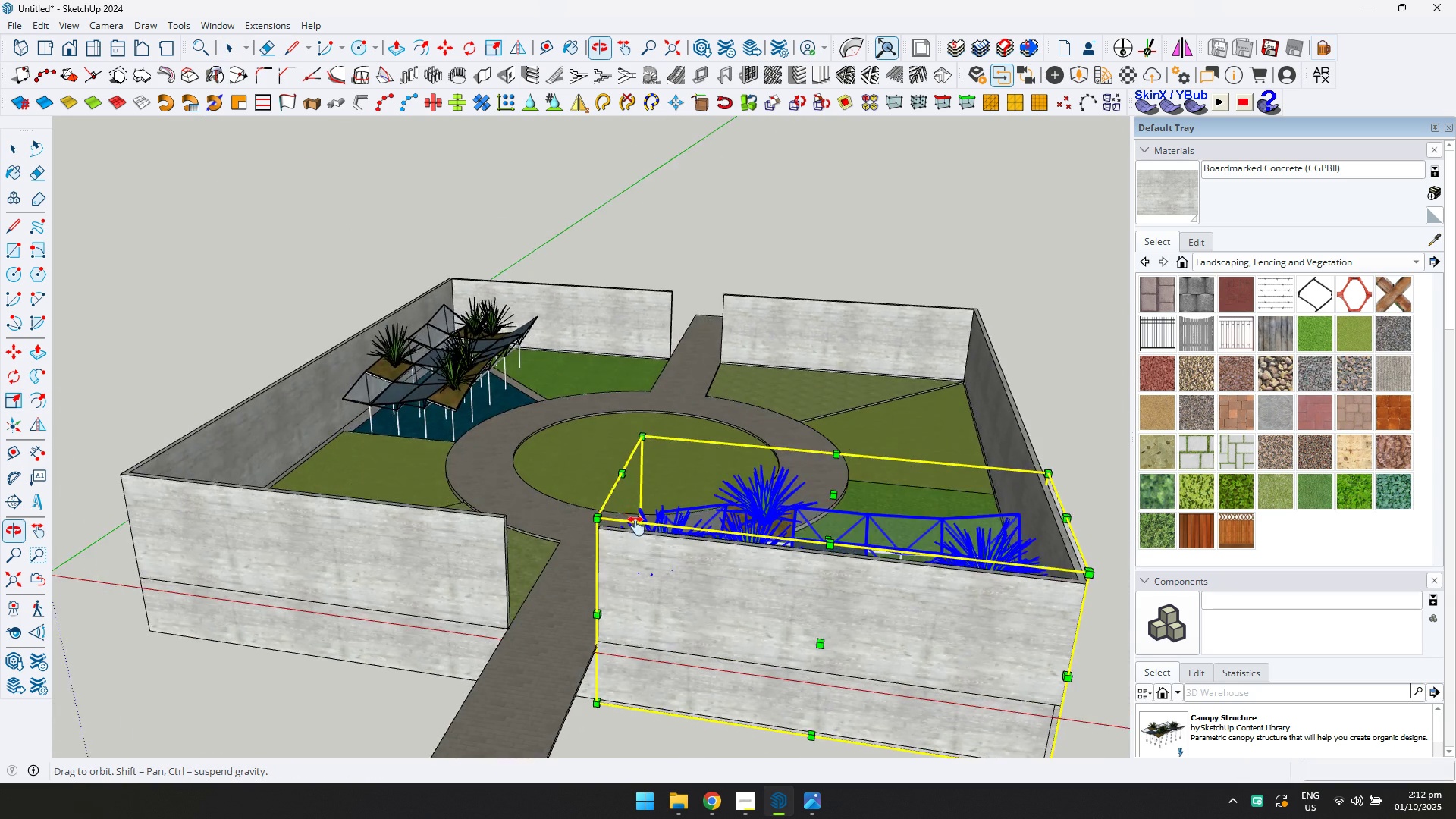 
key(Shift+ShiftLeft)
 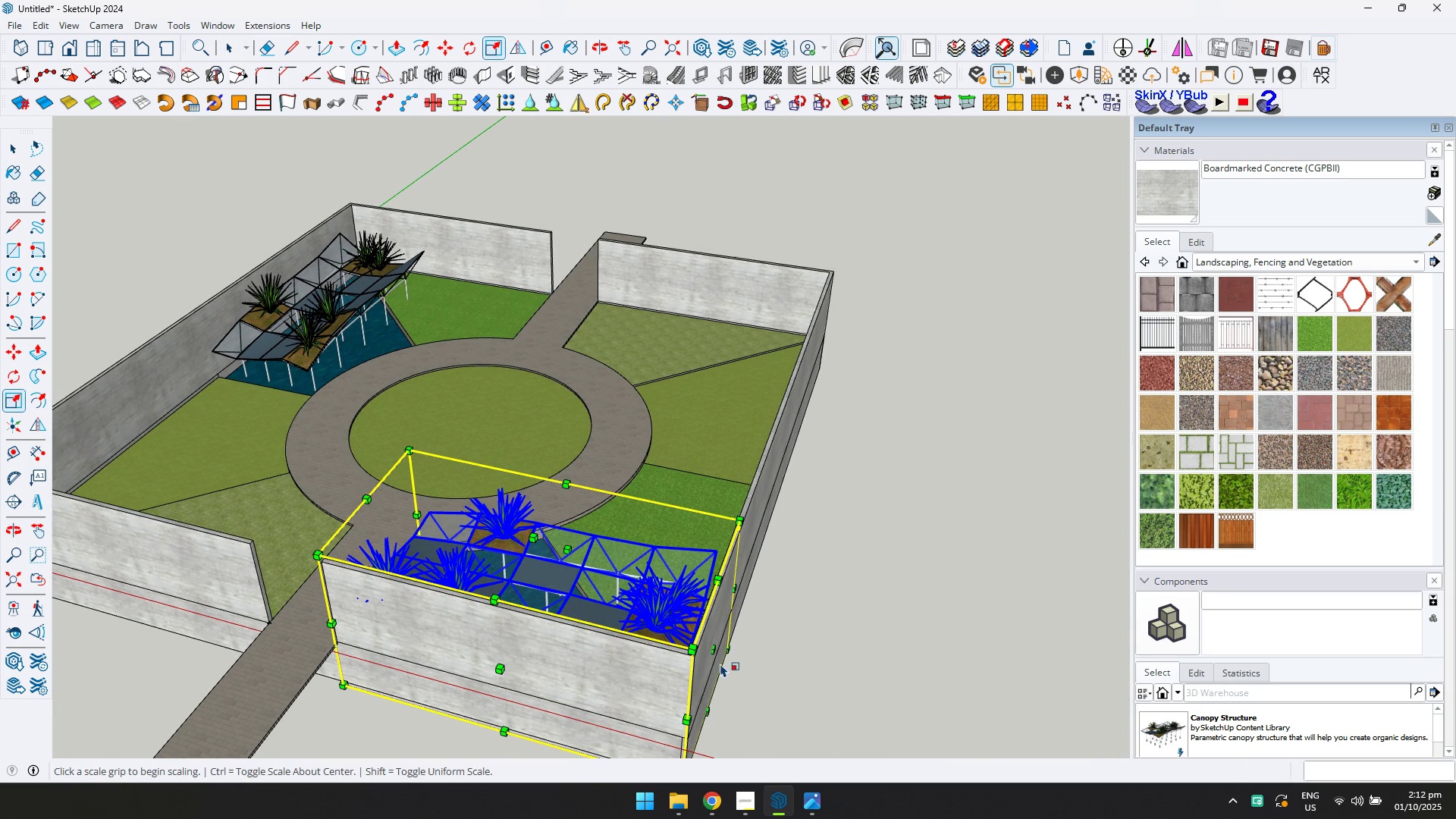 
left_click([716, 649])
 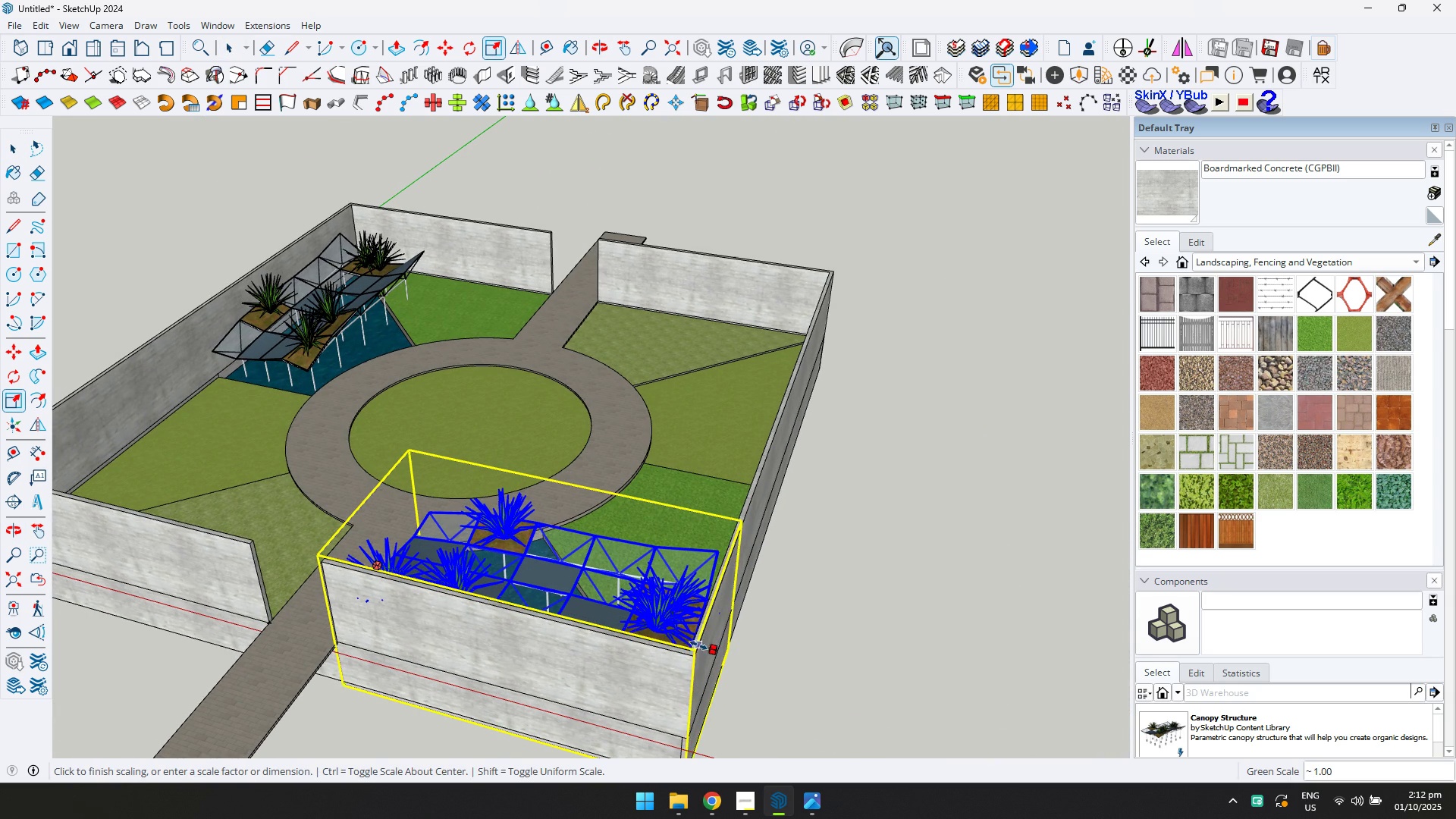 
scroll: coordinate [693, 645], scroll_direction: up, amount: 2.0
 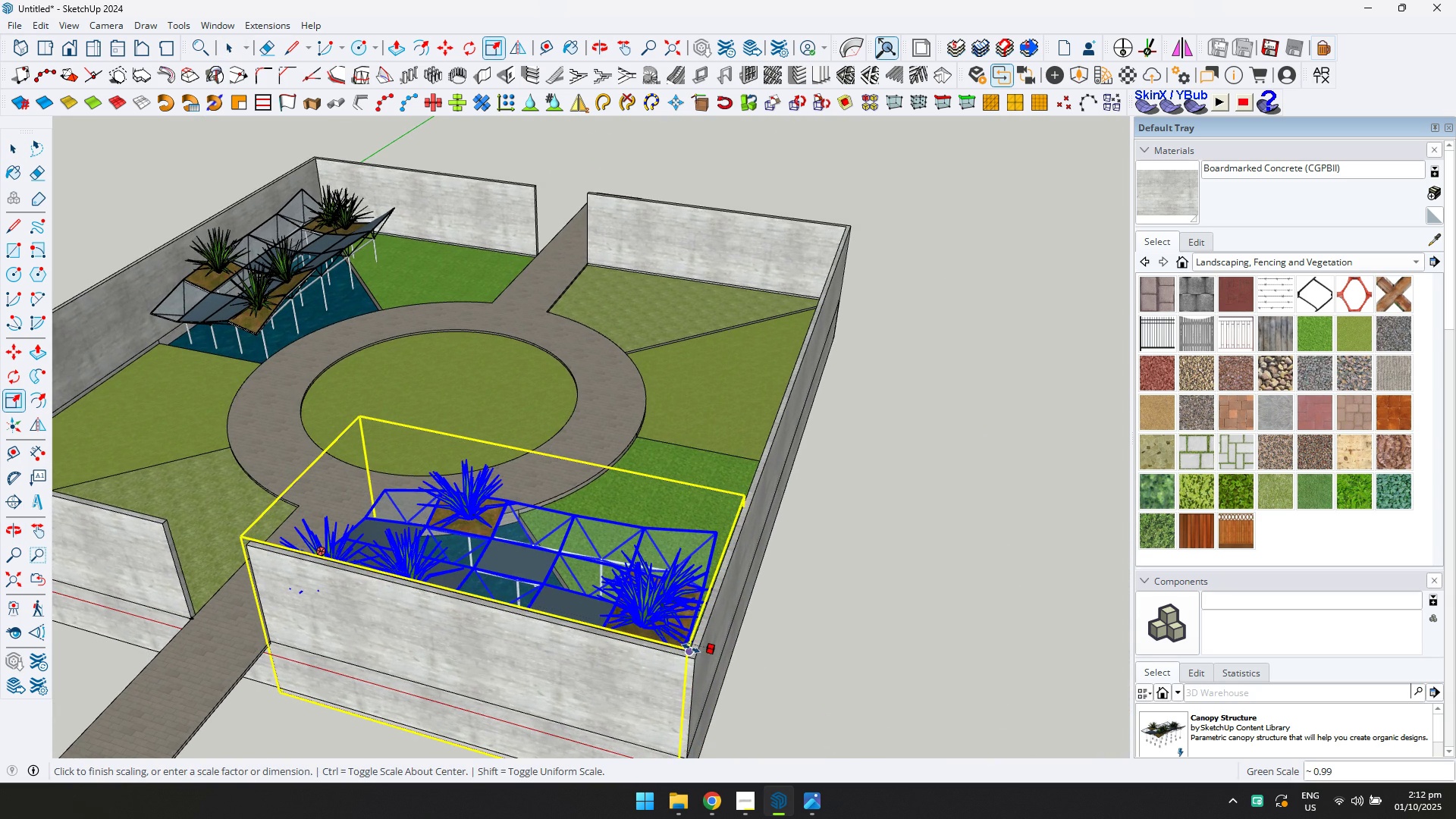 
left_click([691, 648])
 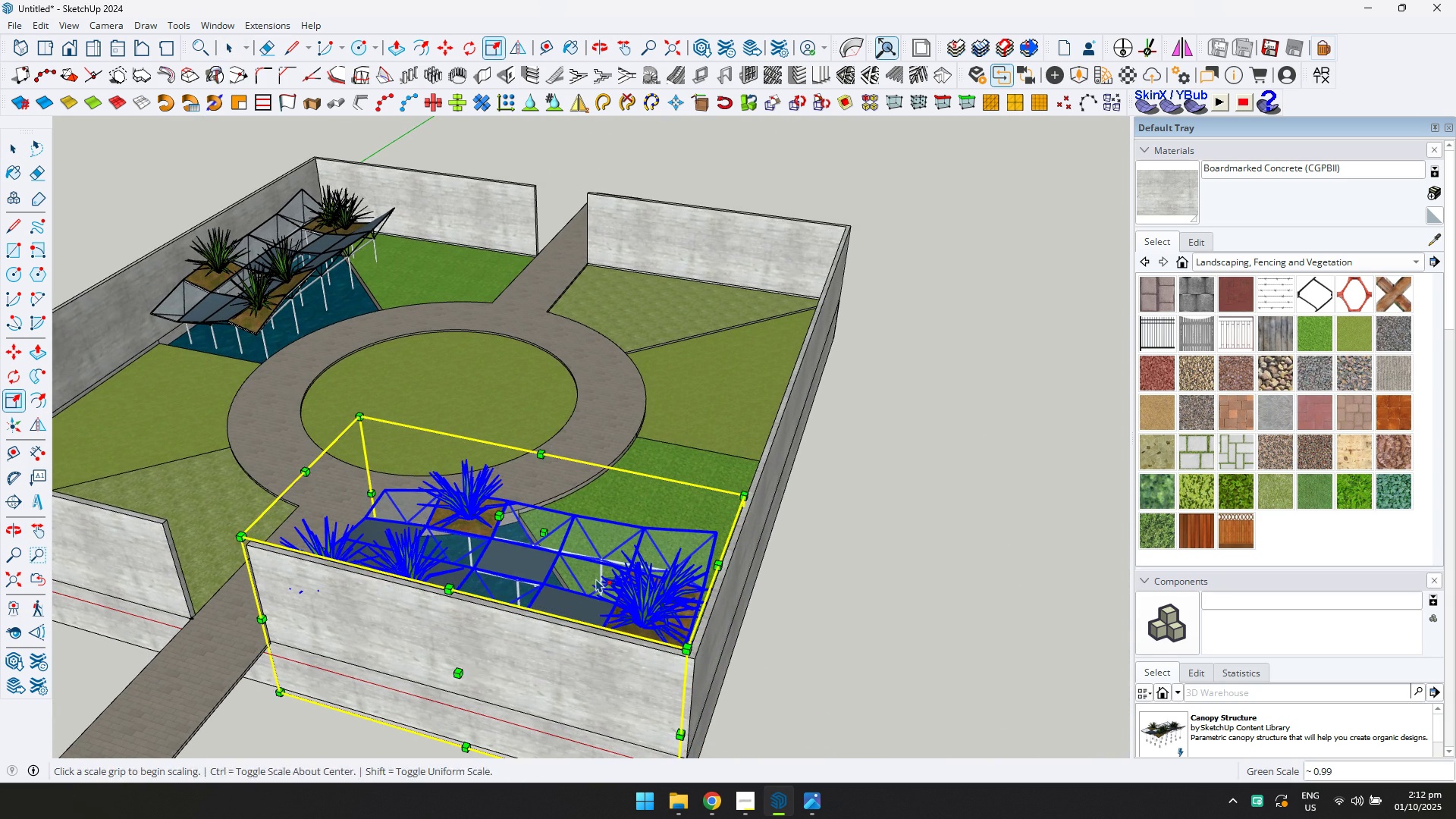 
key(Shift+ShiftLeft)
 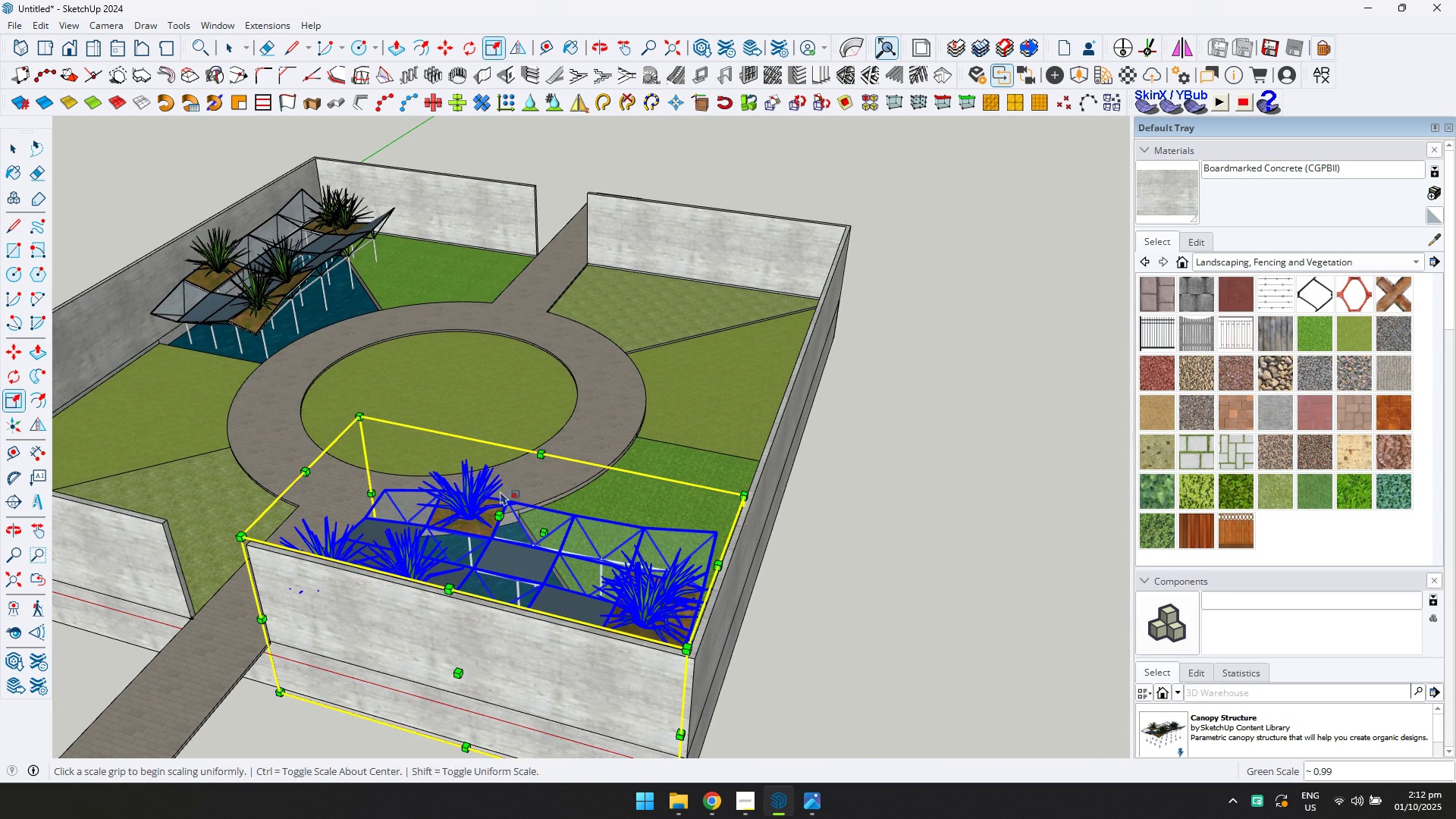 
scroll: coordinate [479, 463], scroll_direction: down, amount: 3.0
 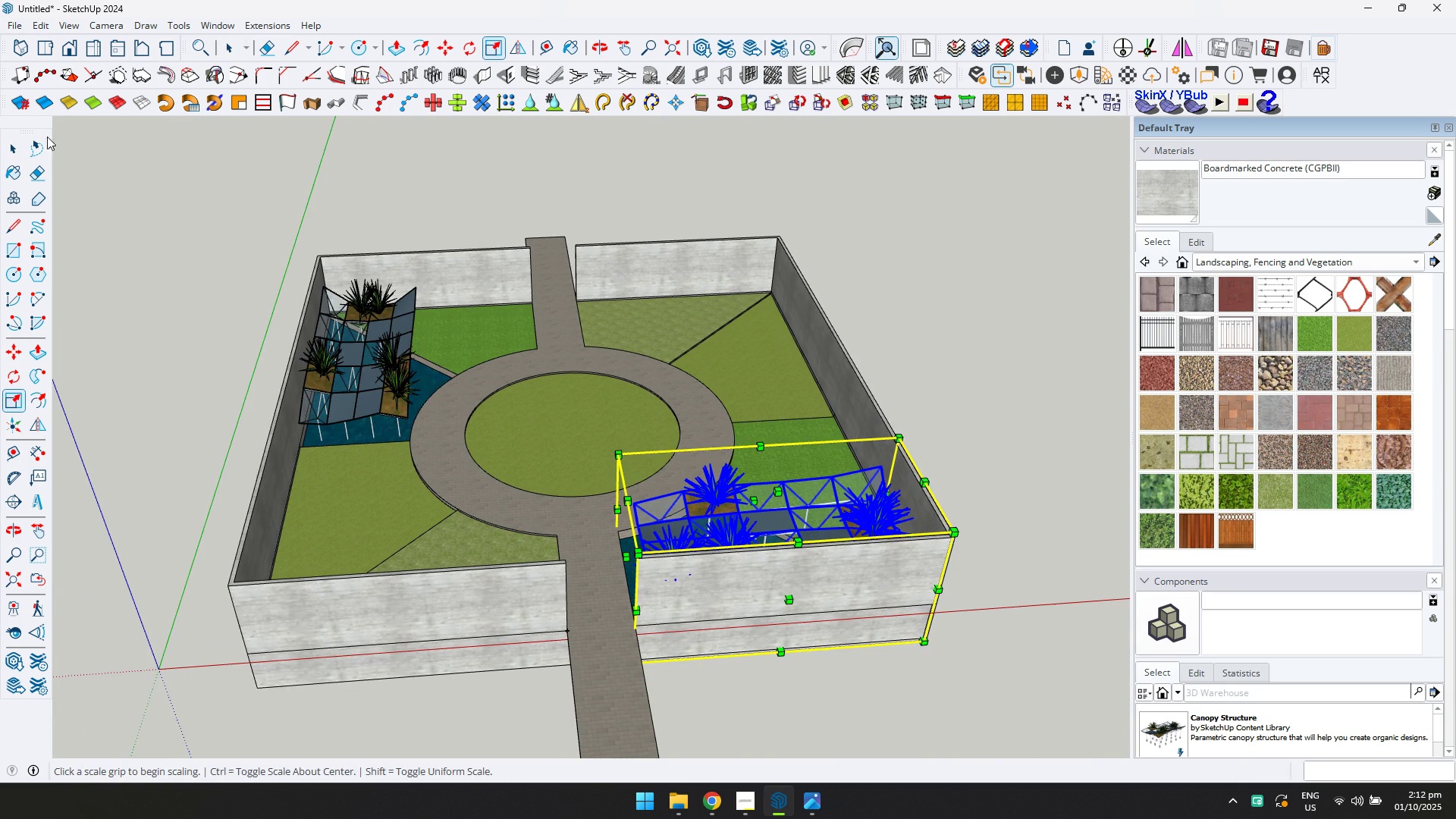 
left_click([24, 146])